 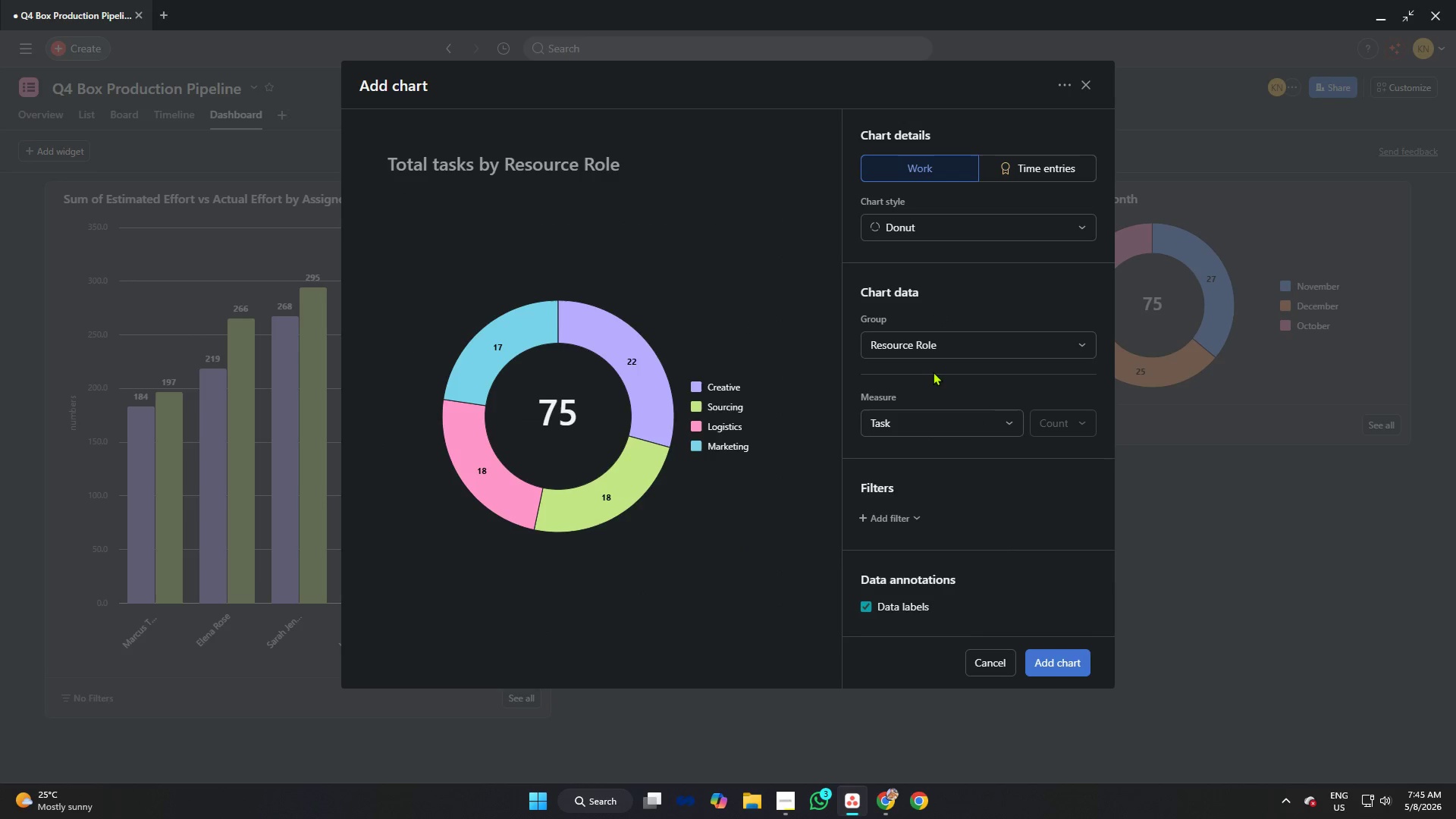 
left_click([914, 232])
 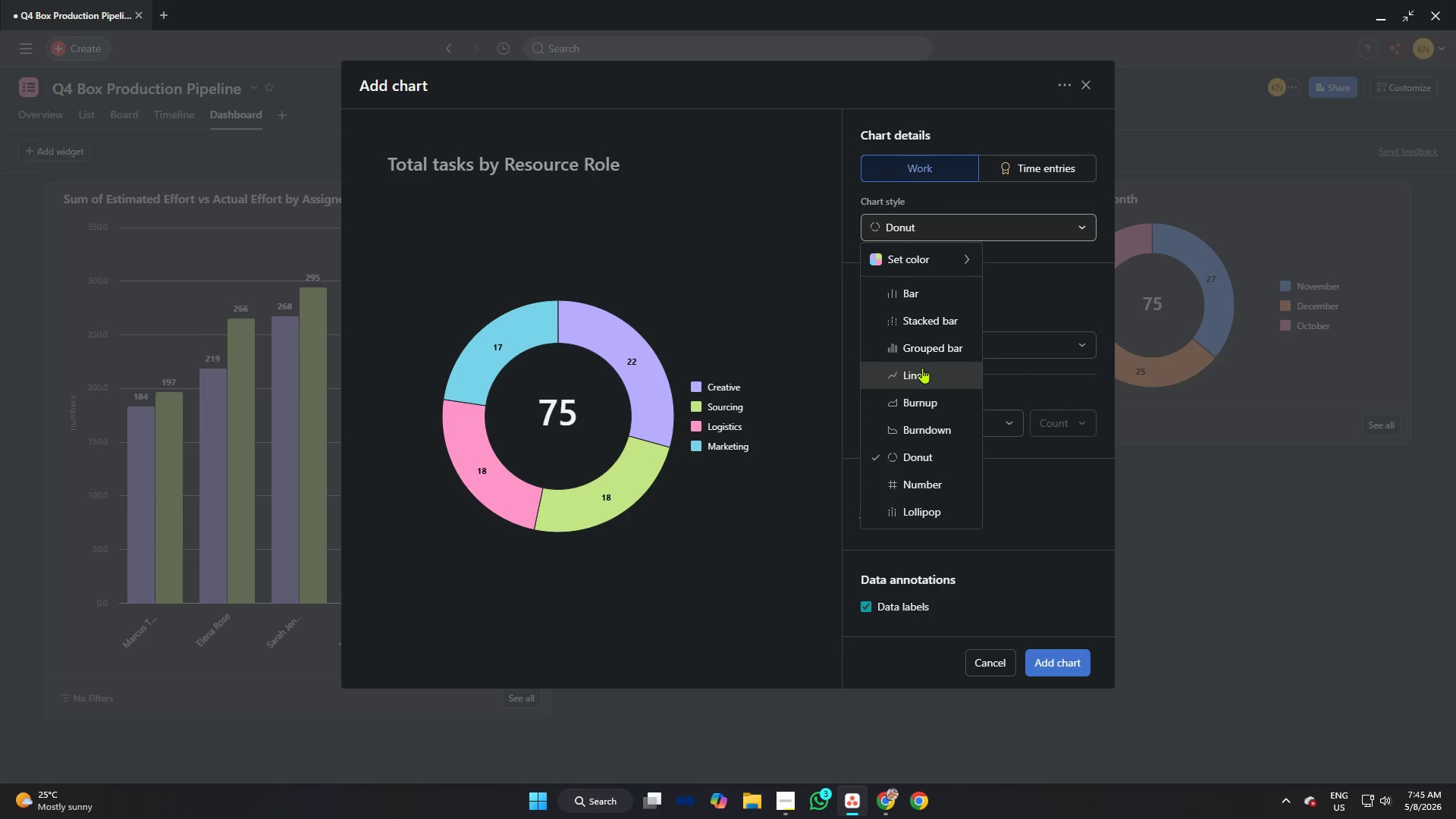 
left_click([926, 352])
 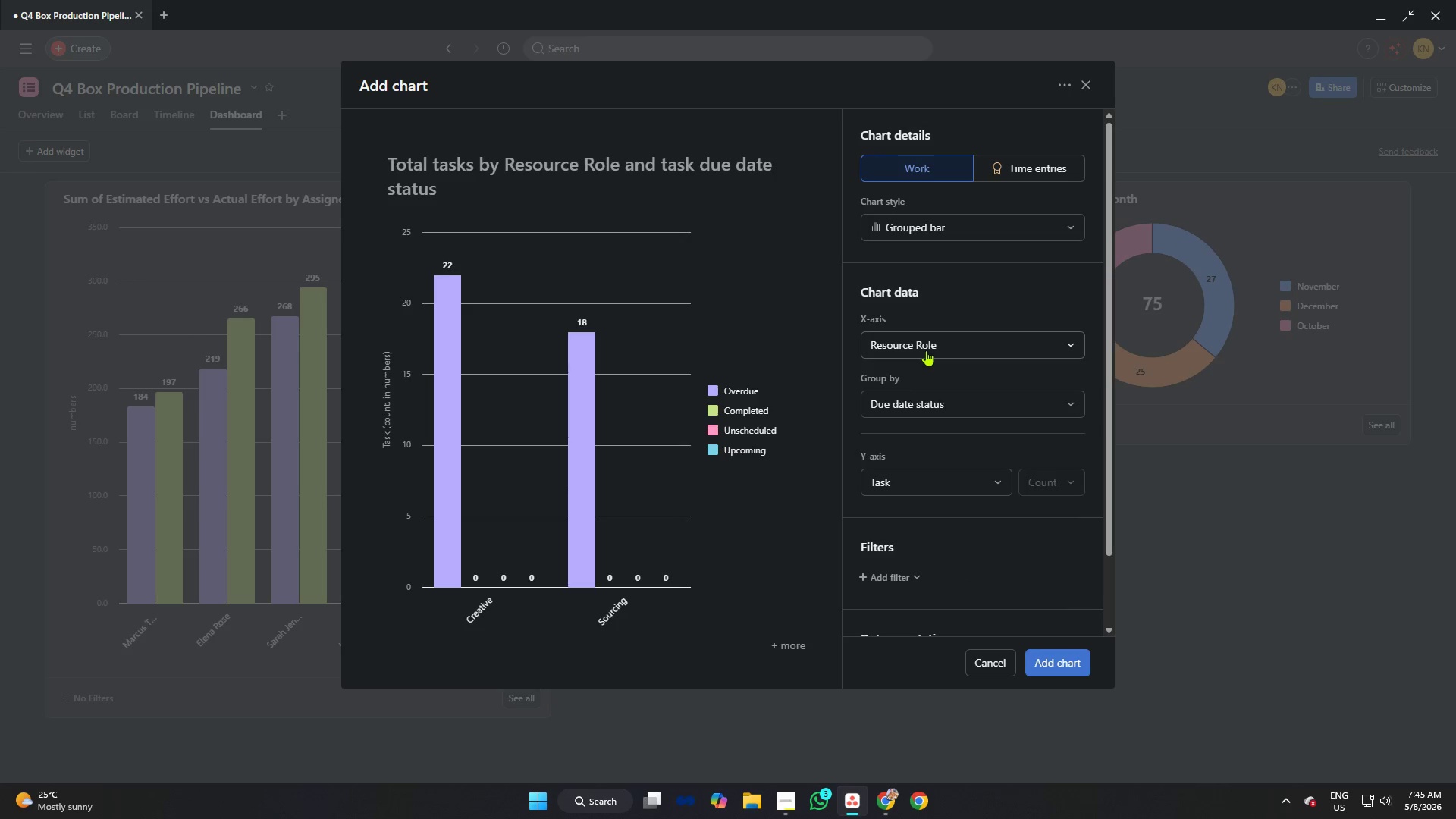 
left_click([931, 234])
 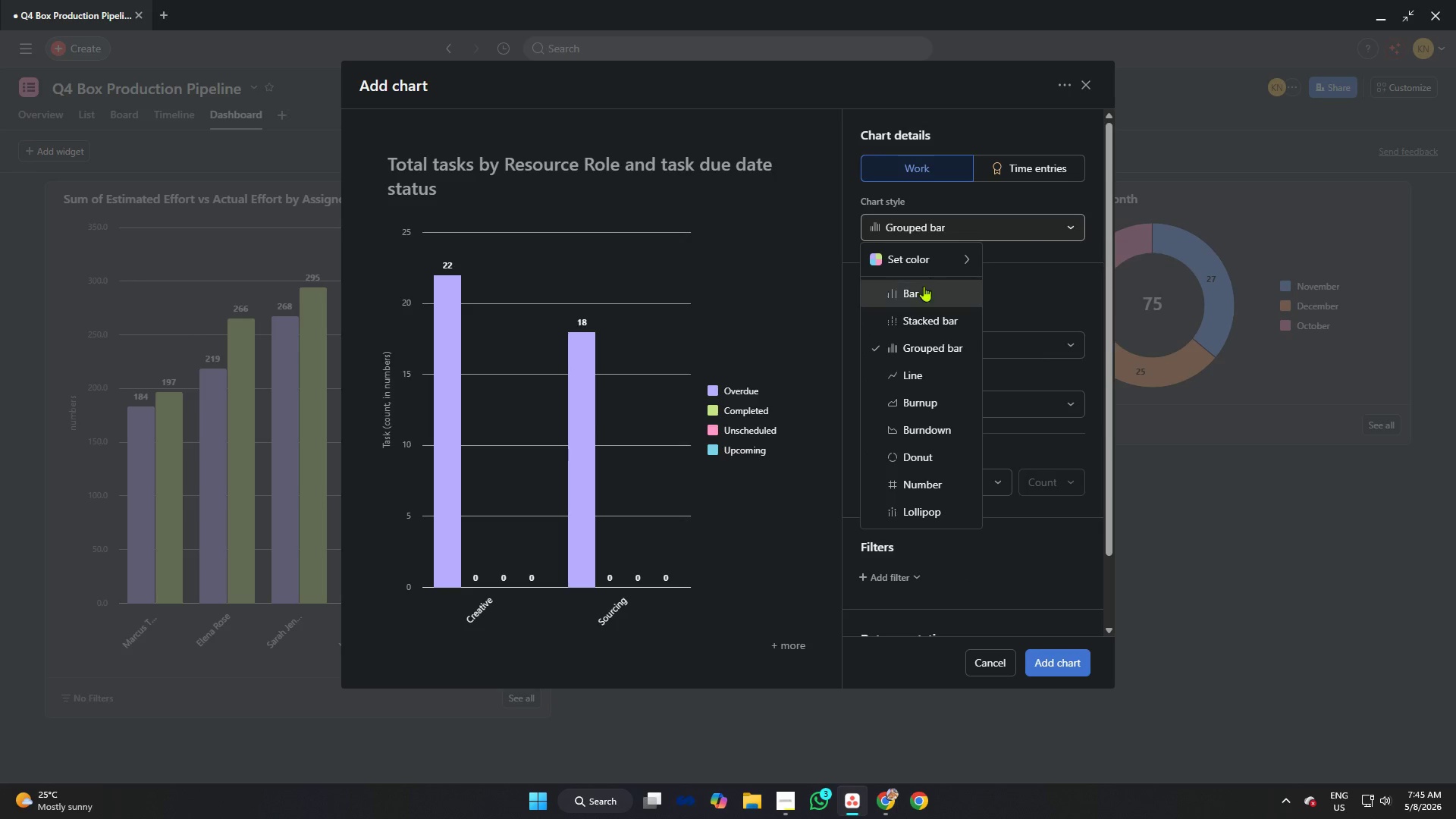 
left_click([917, 318])
 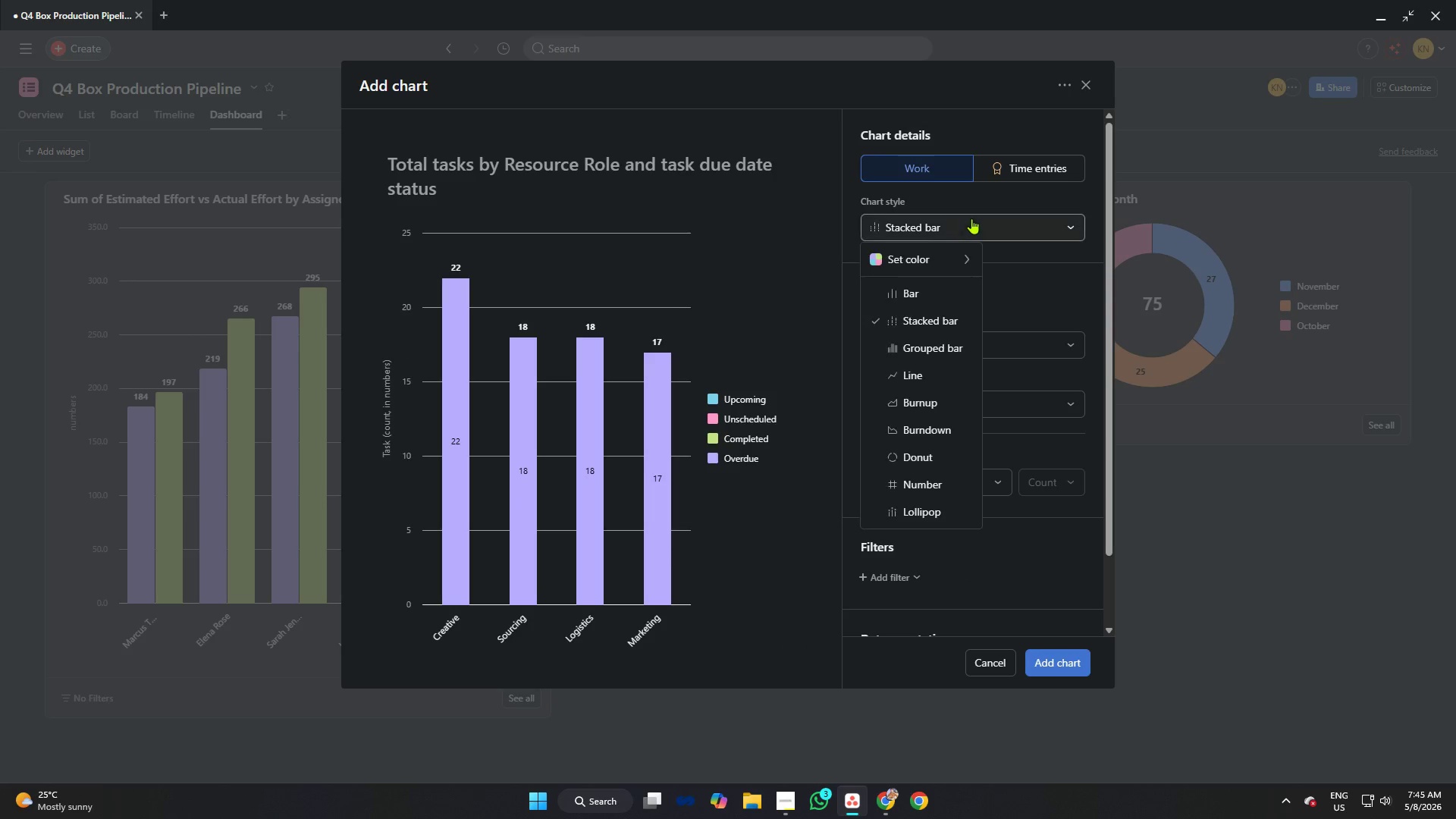 
double_click([973, 222])
 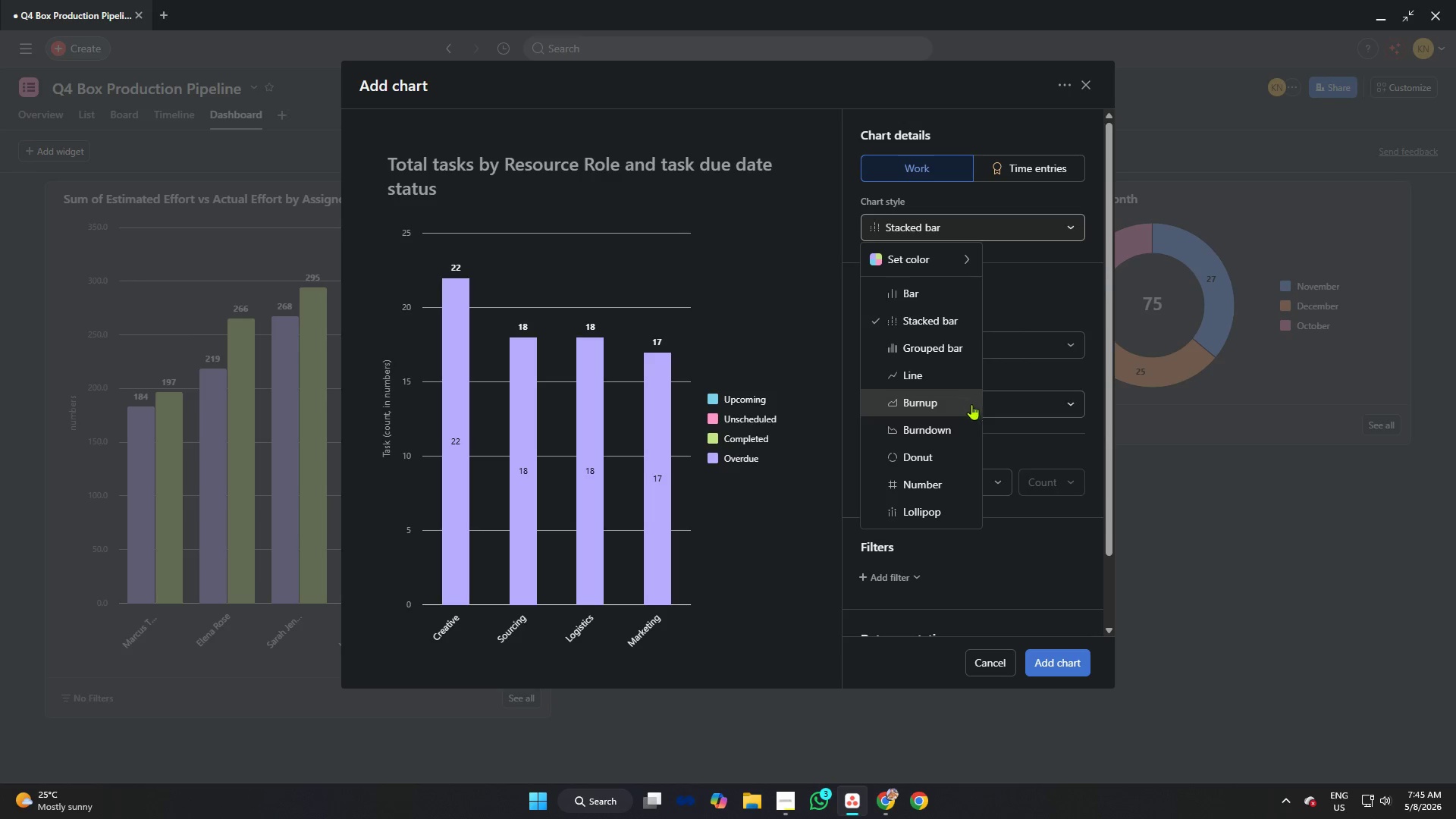 
wait(7.03)
 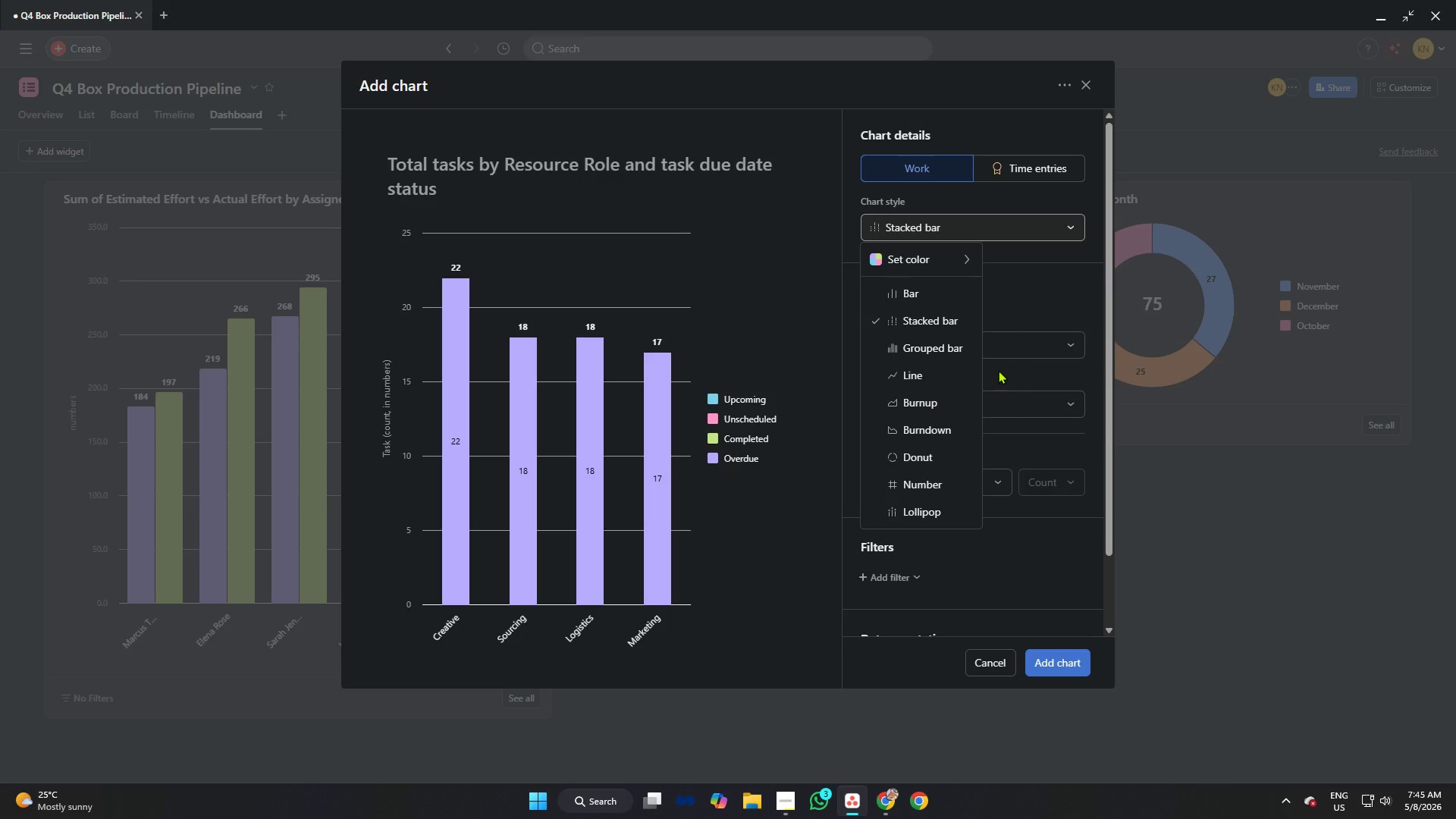 
left_click([934, 466])
 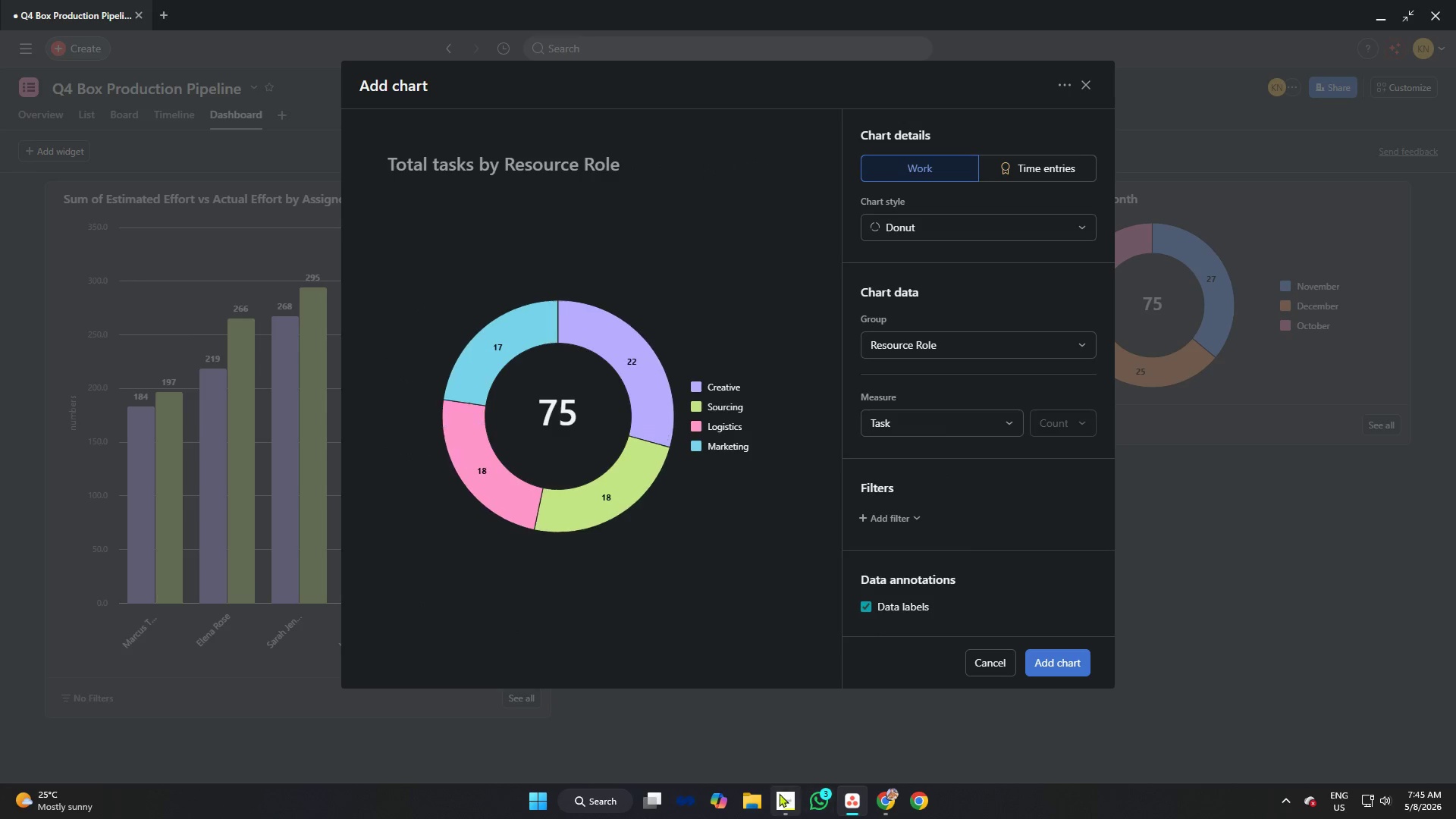 
left_click([783, 795])
 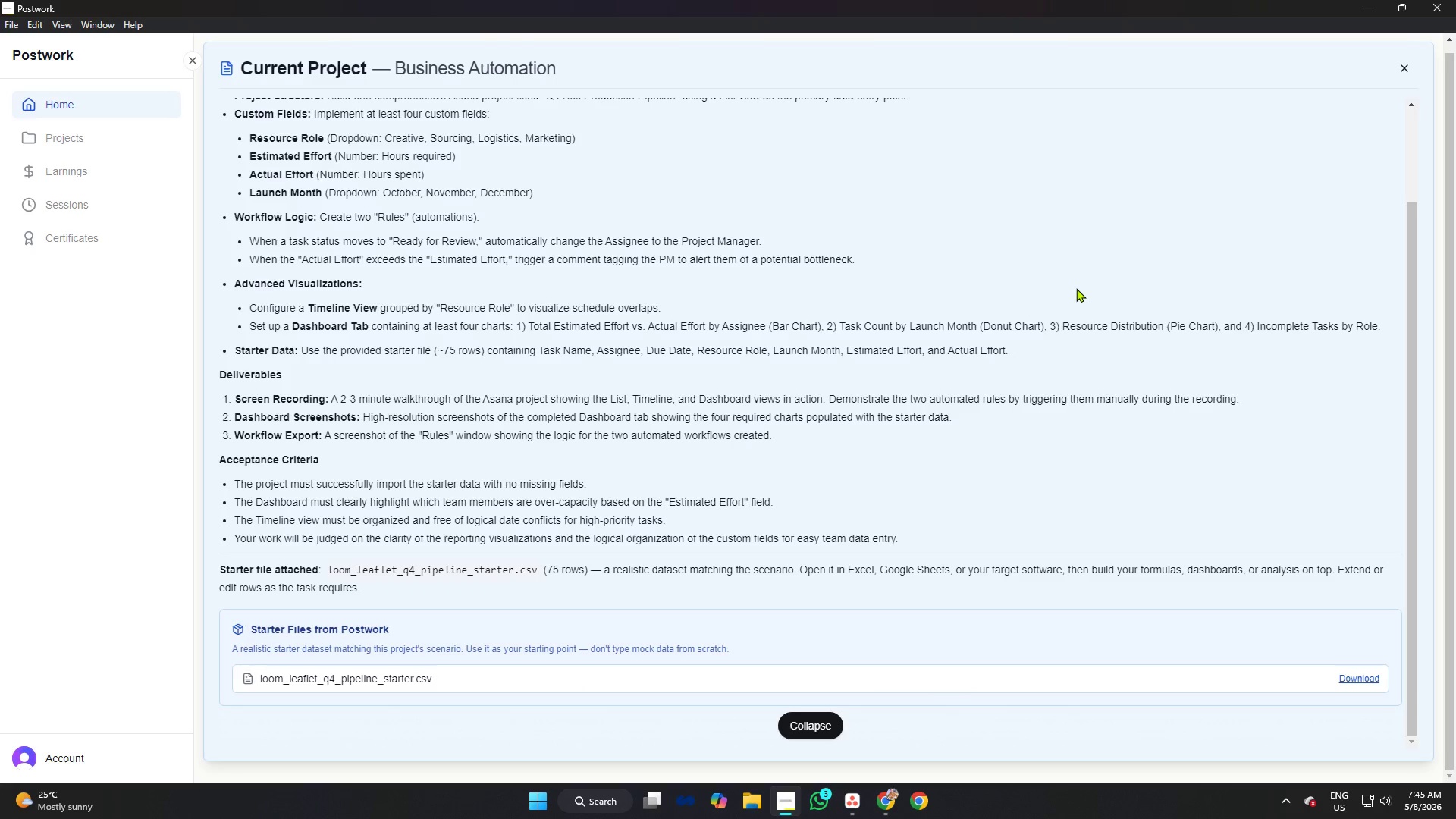 
wait(8.64)
 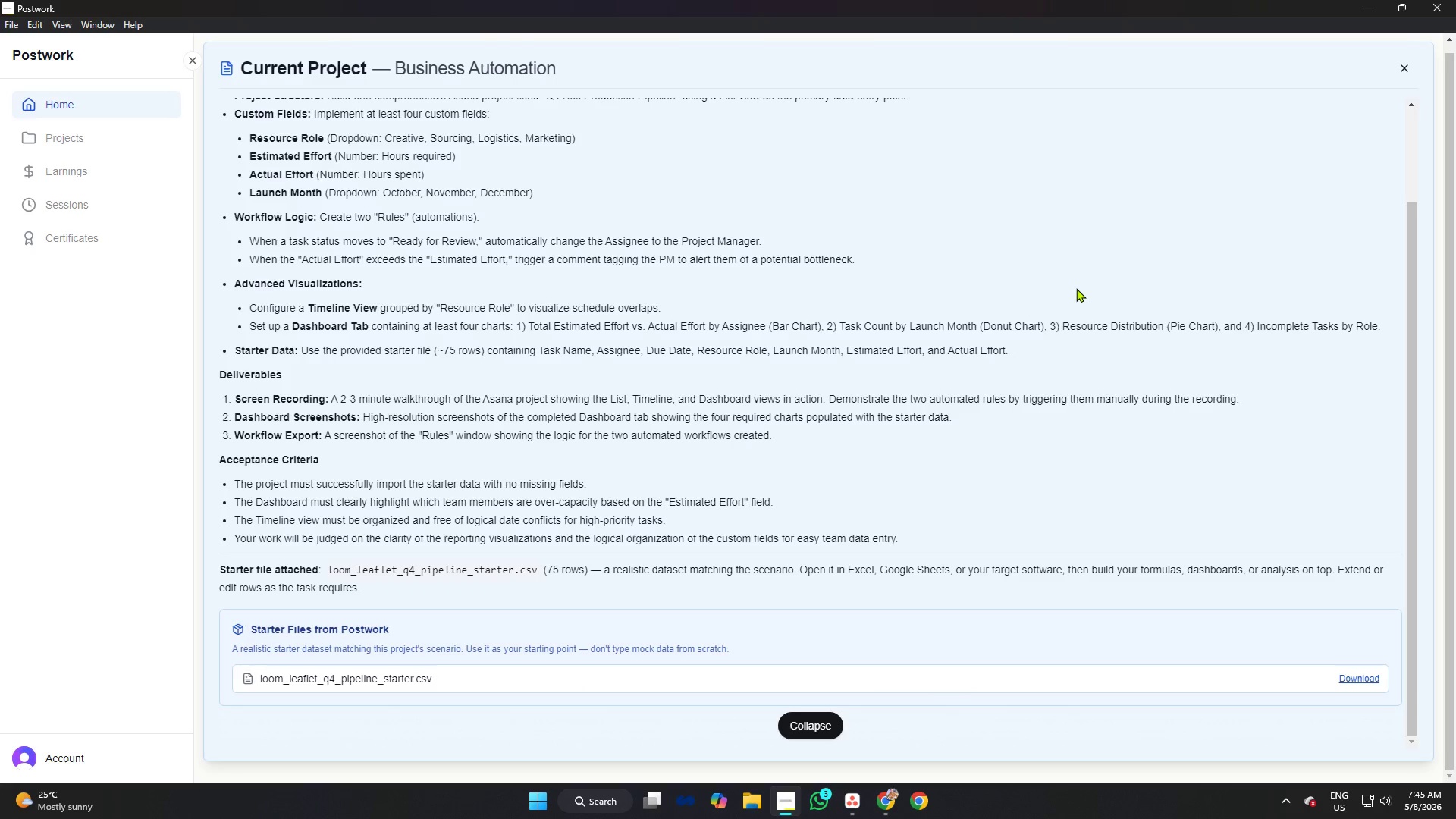 
left_click([847, 799])
 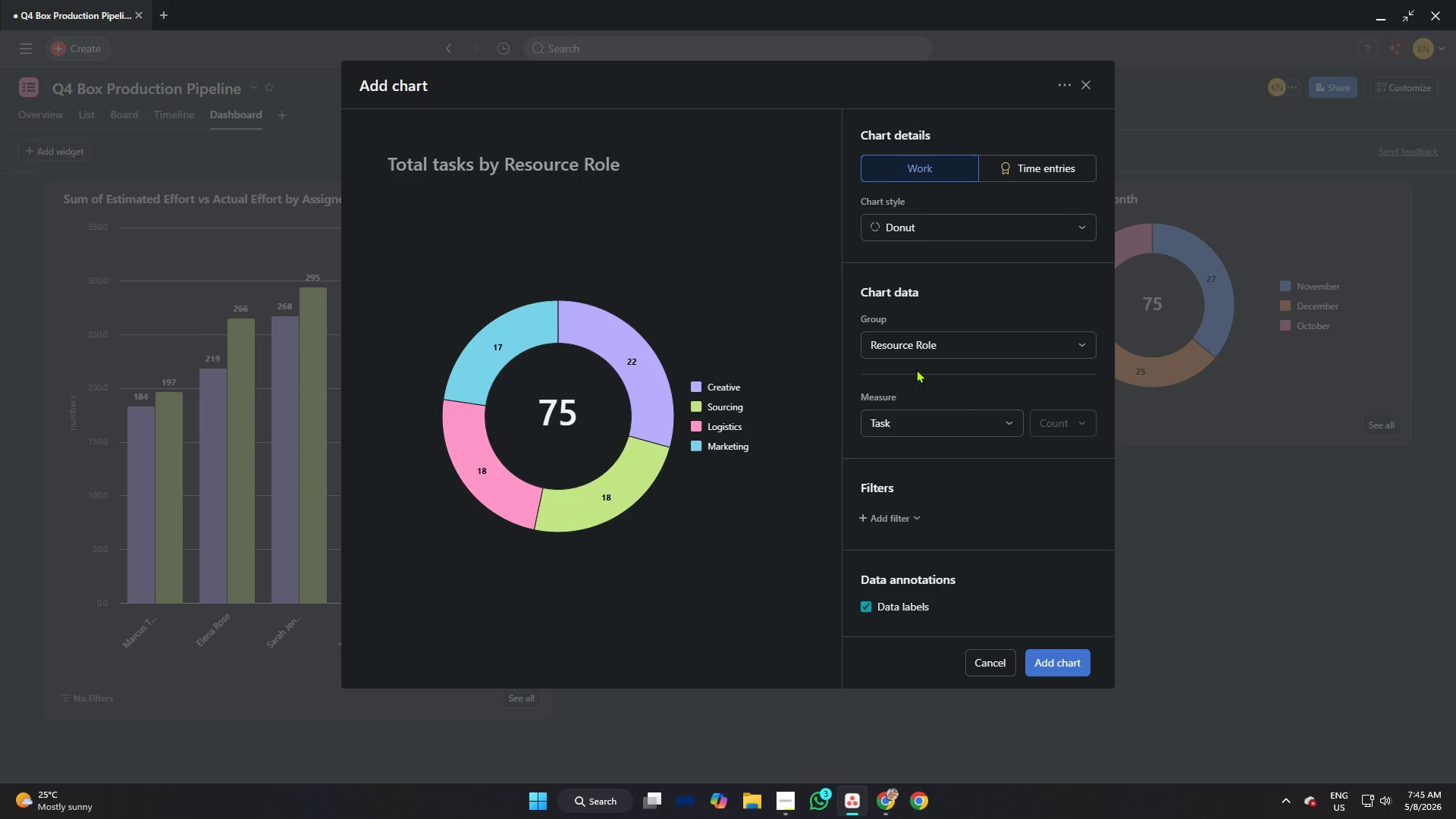 
left_click([924, 344])
 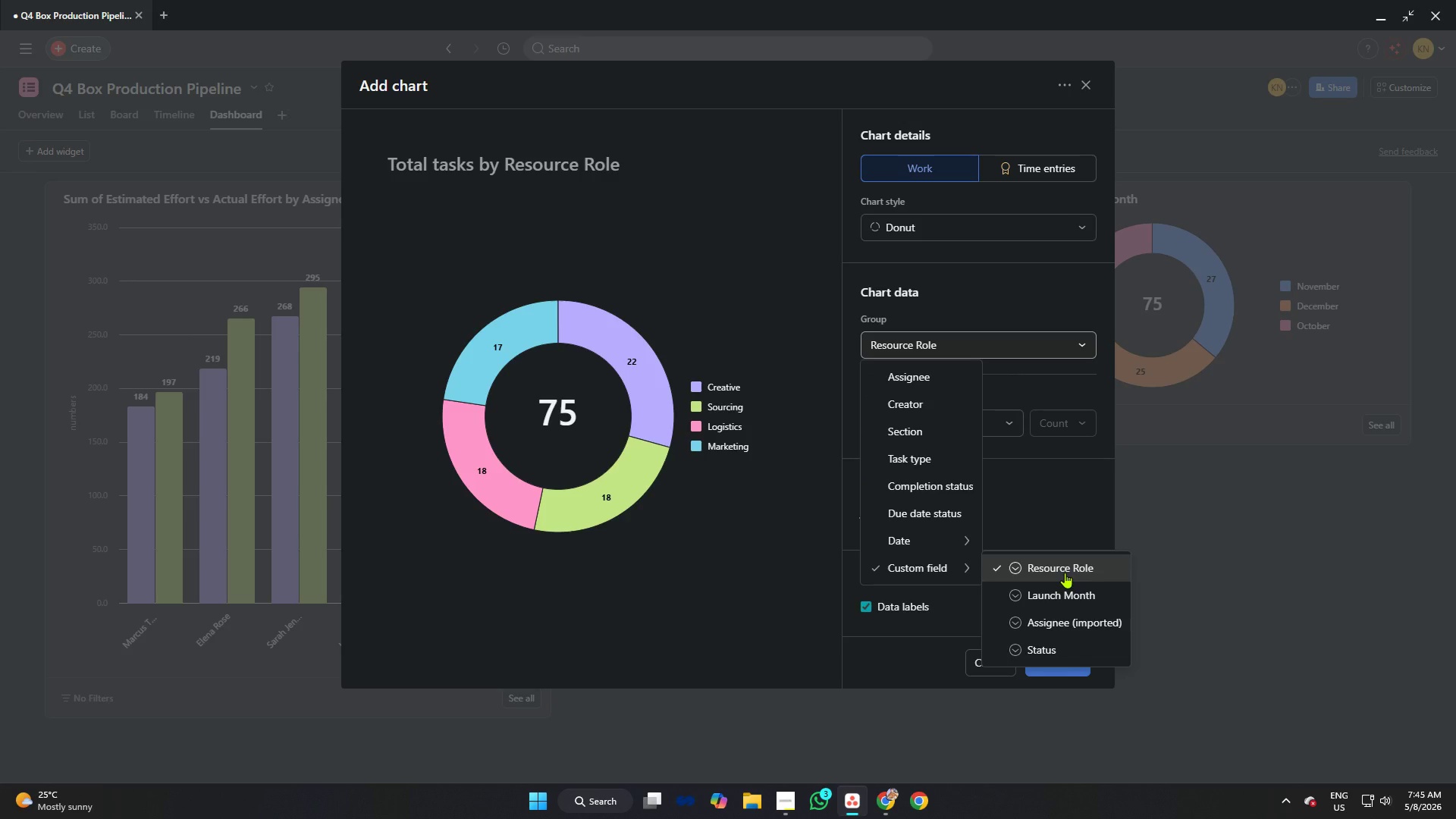 
left_click([1065, 573])
 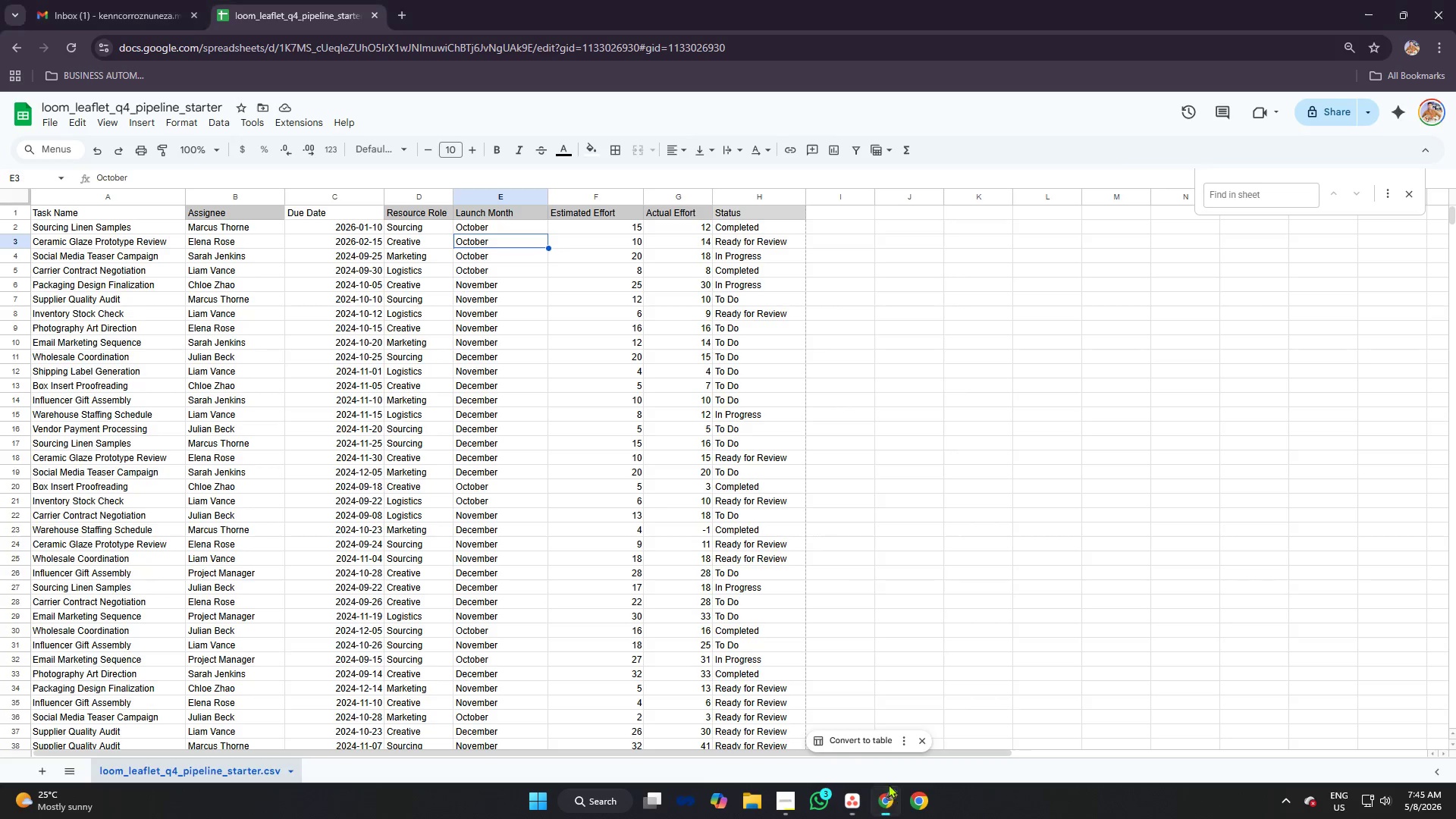 
scroll: coordinate [682, 271], scroll_direction: up, amount: 3.0
 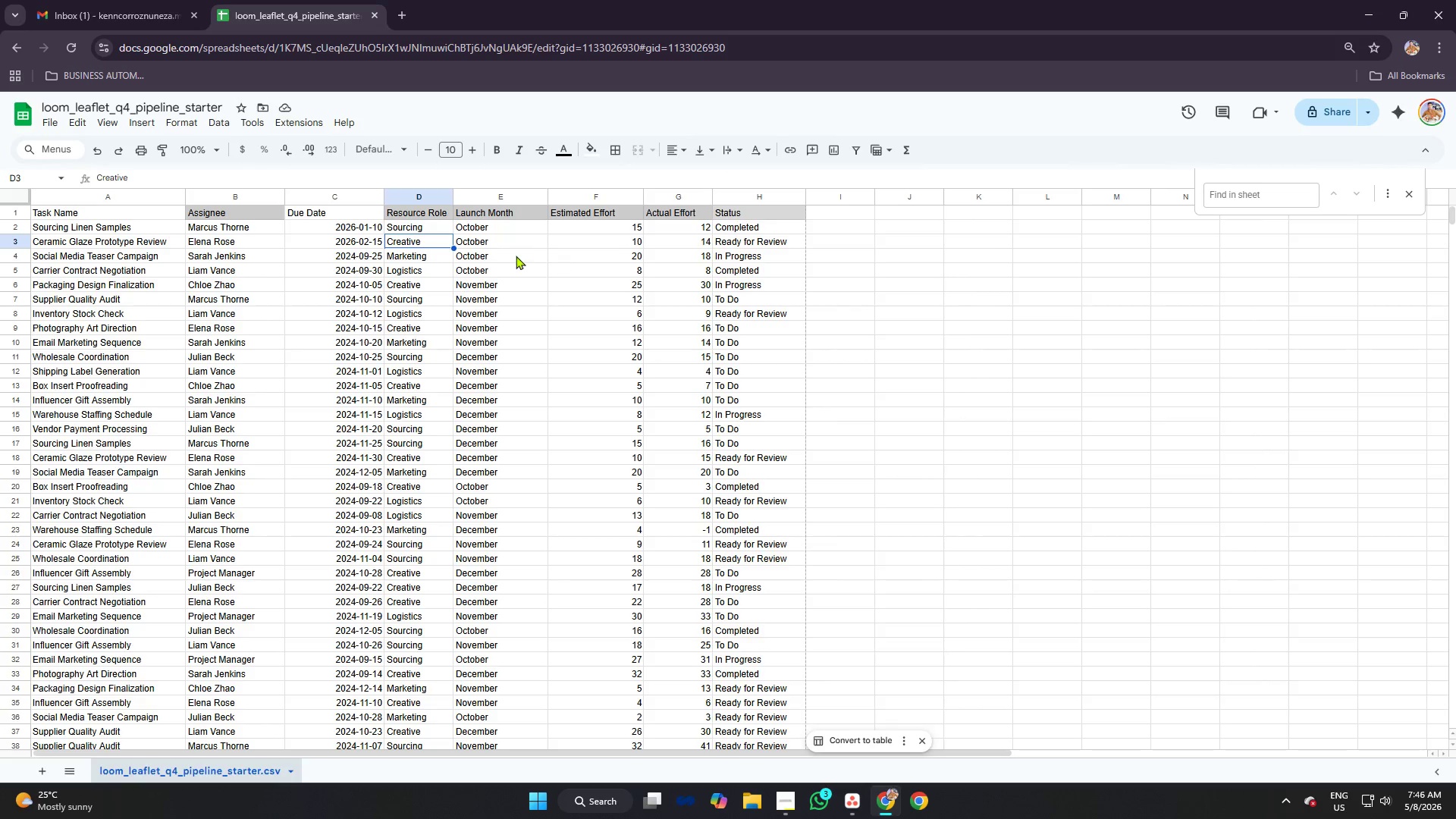 
double_click([422, 221])
 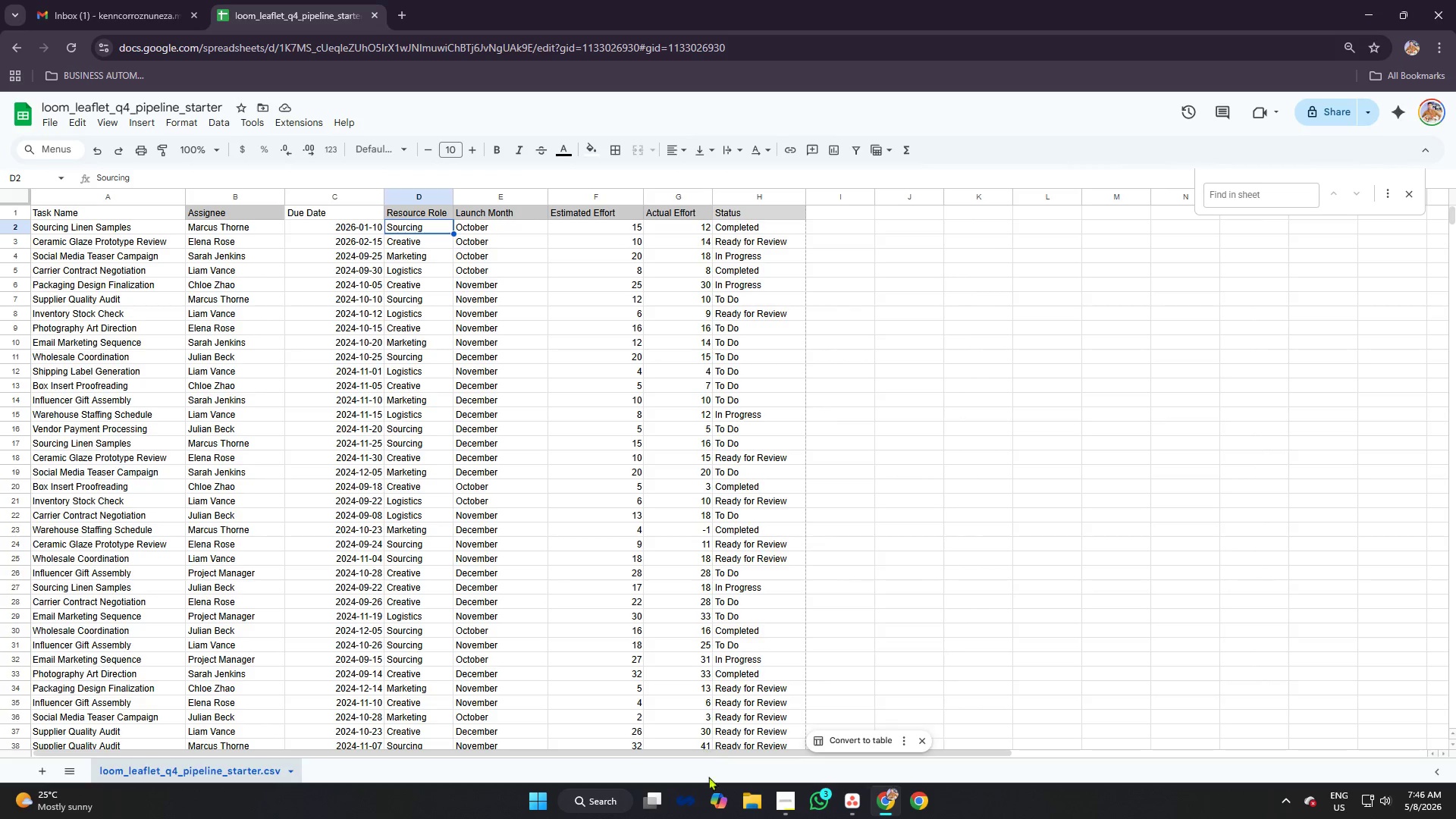 
left_click([781, 804])
 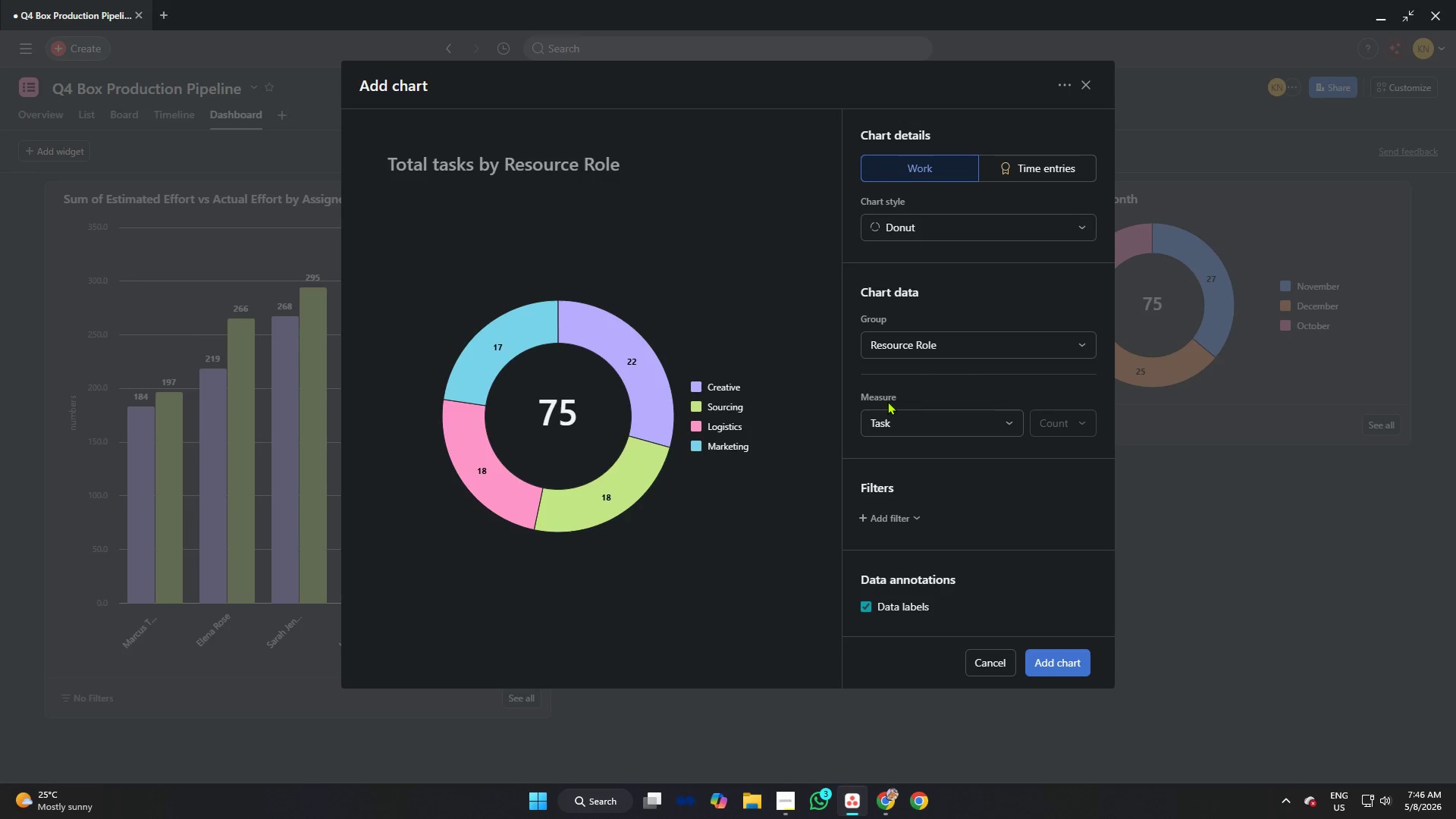 
wait(6.09)
 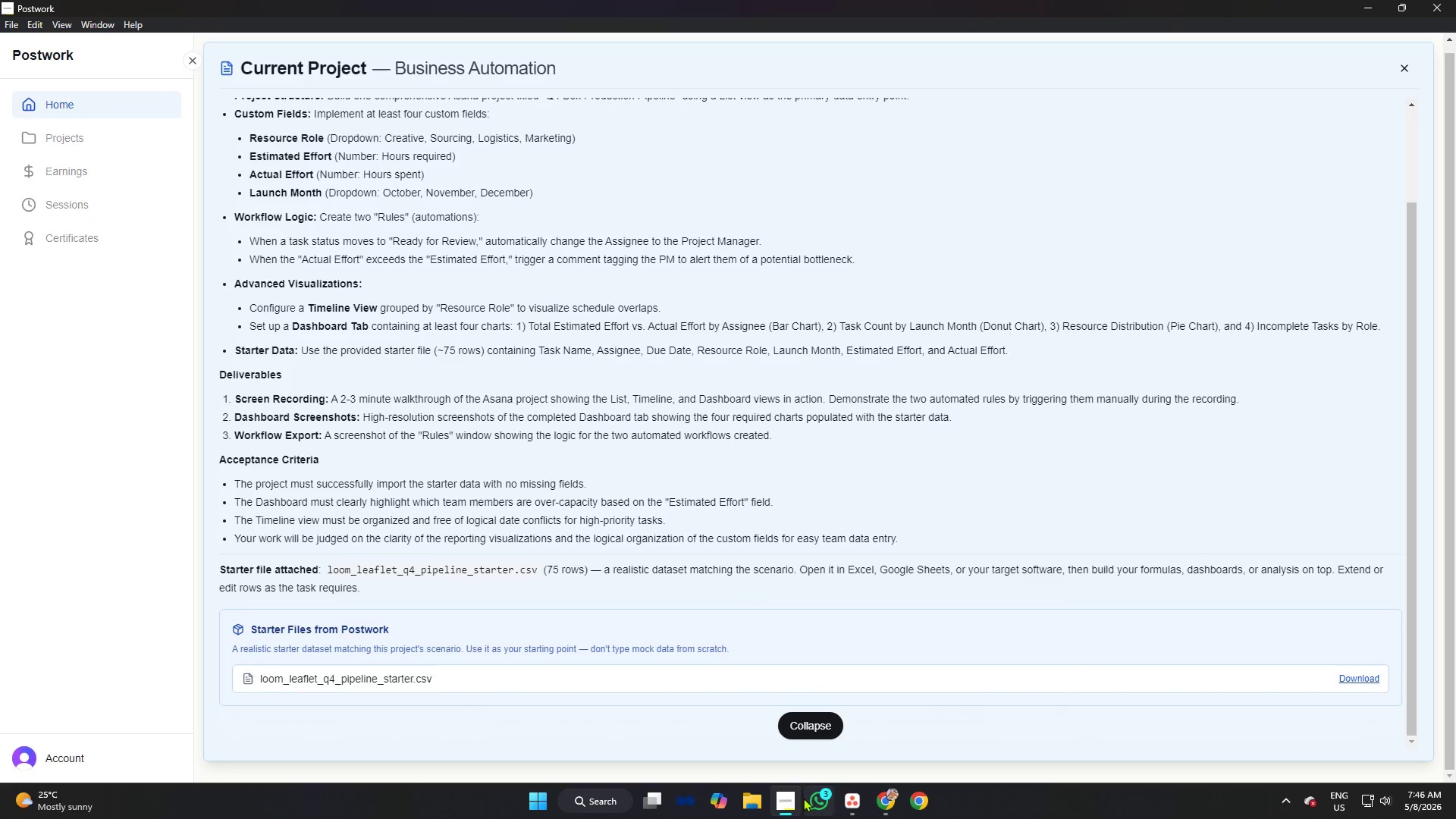 
left_click([885, 790])
 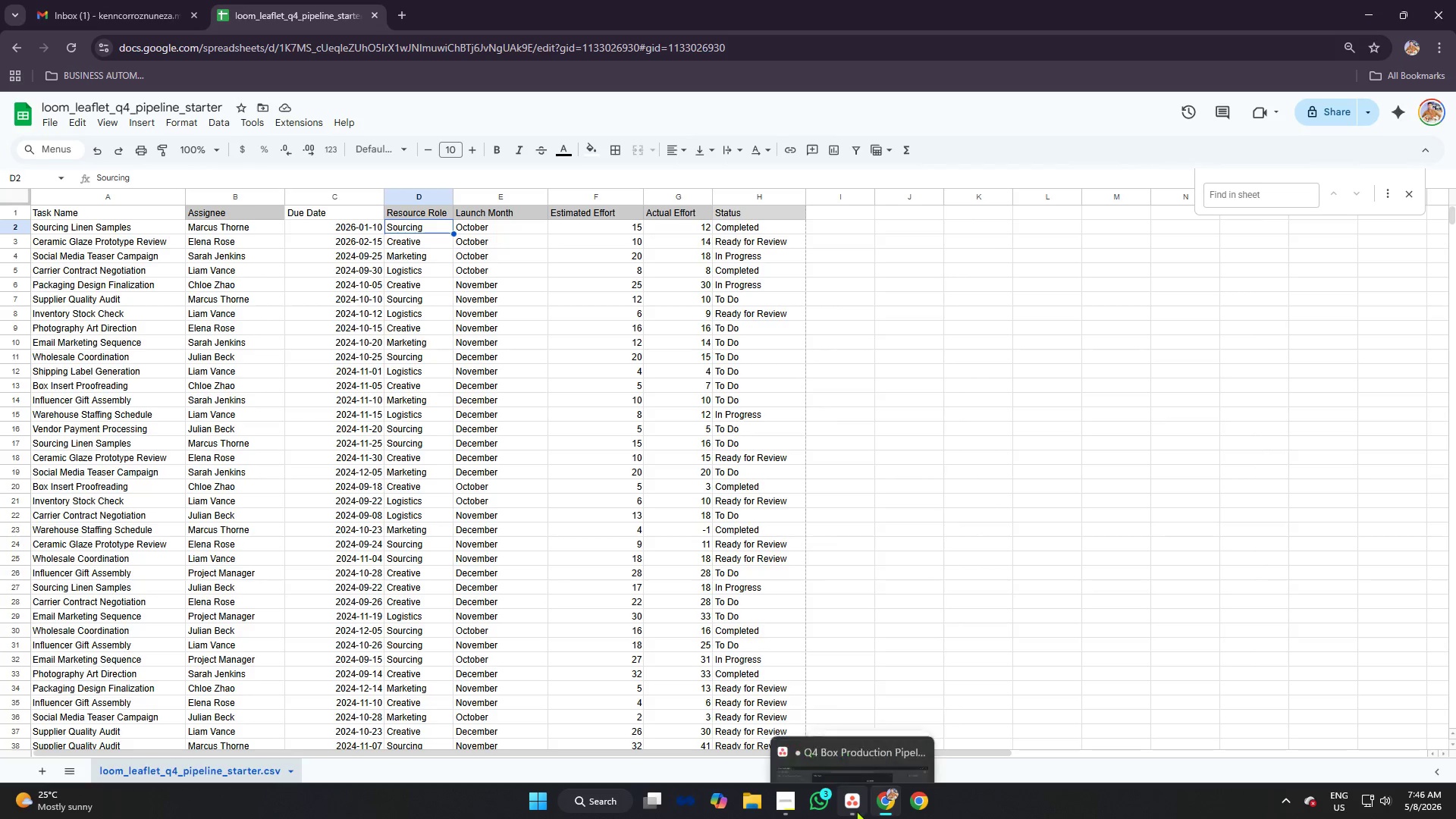 
left_click([852, 802])
 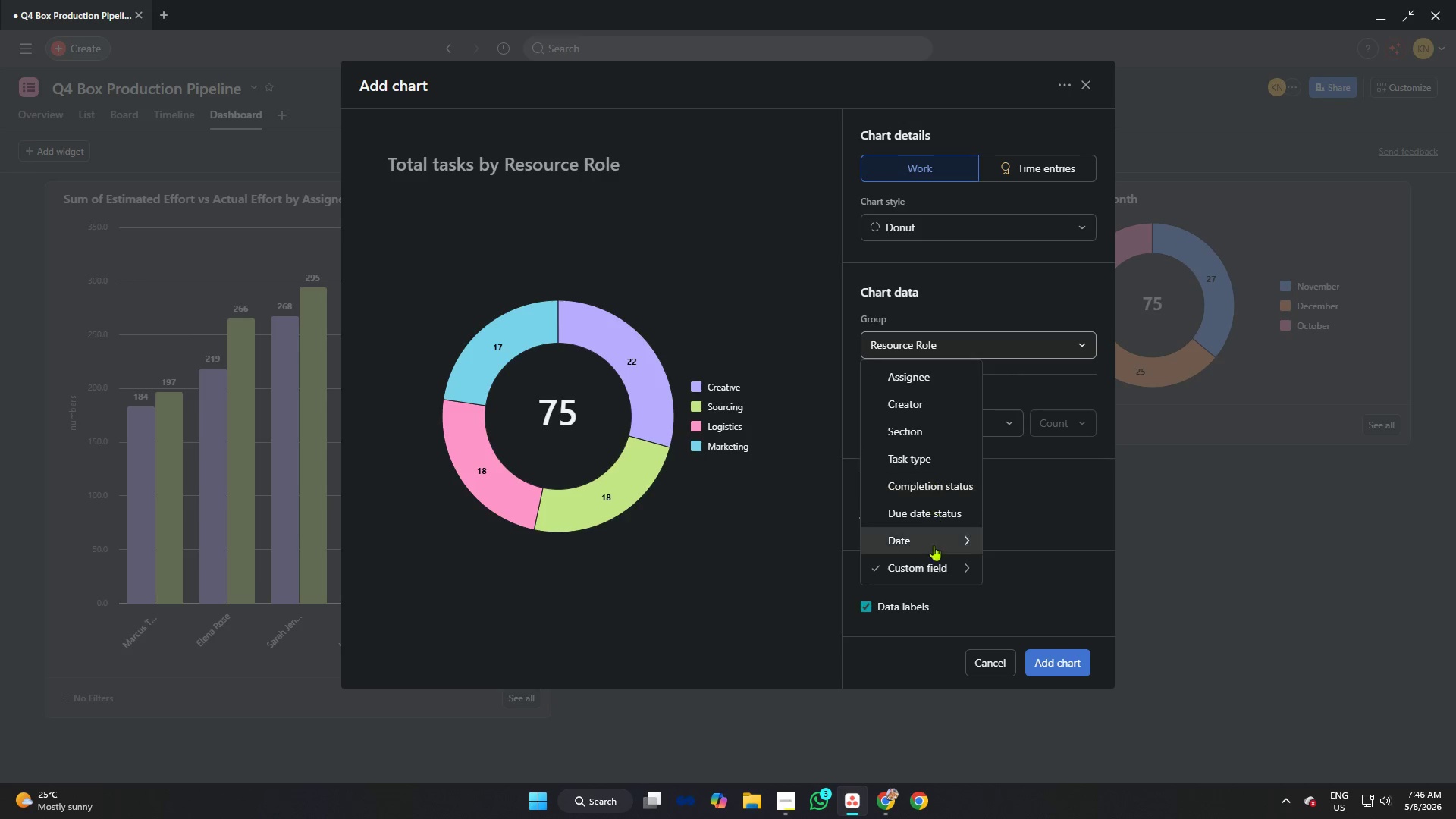 
wait(6.08)
 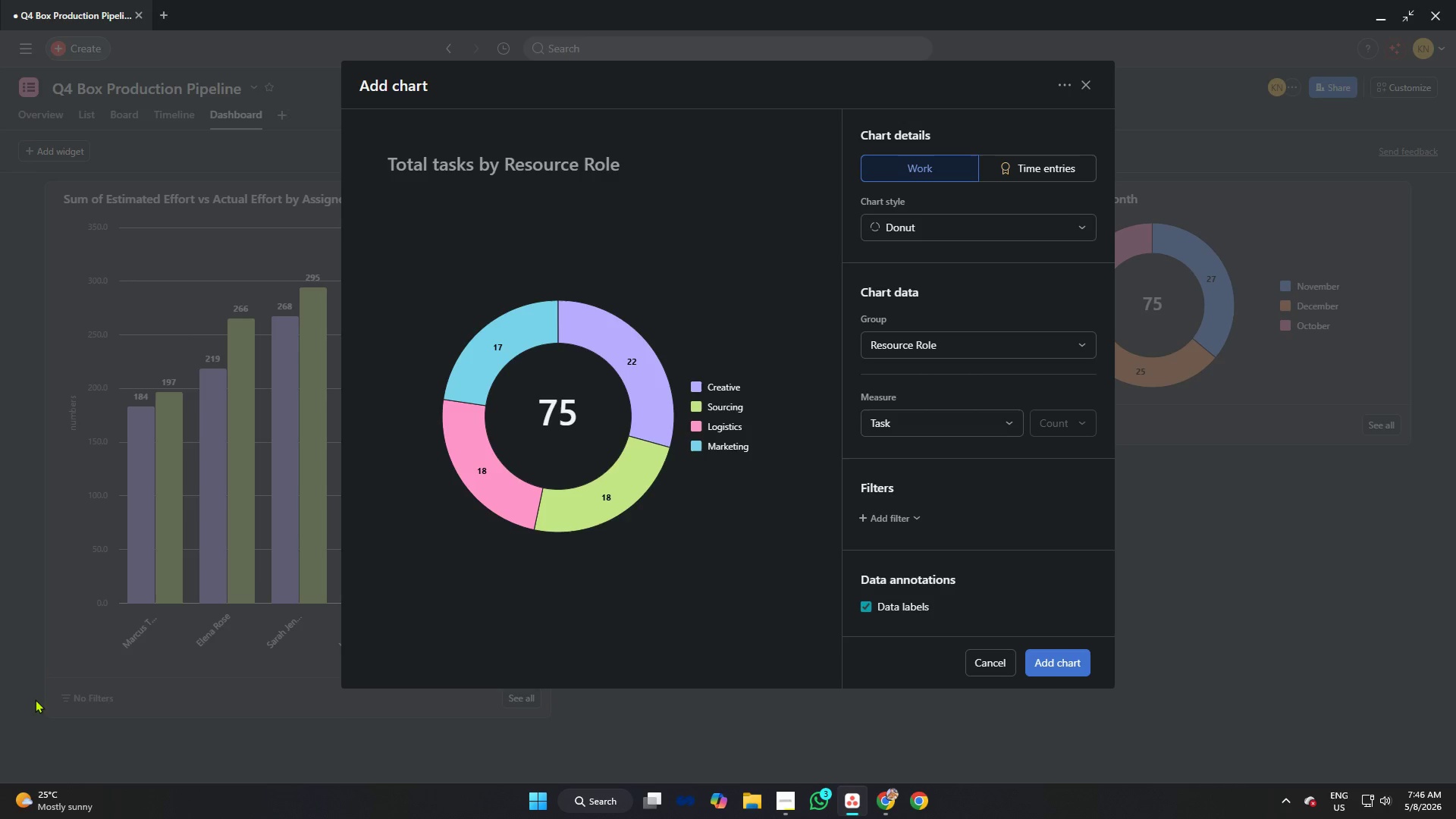 
mouse_move([949, 566])
 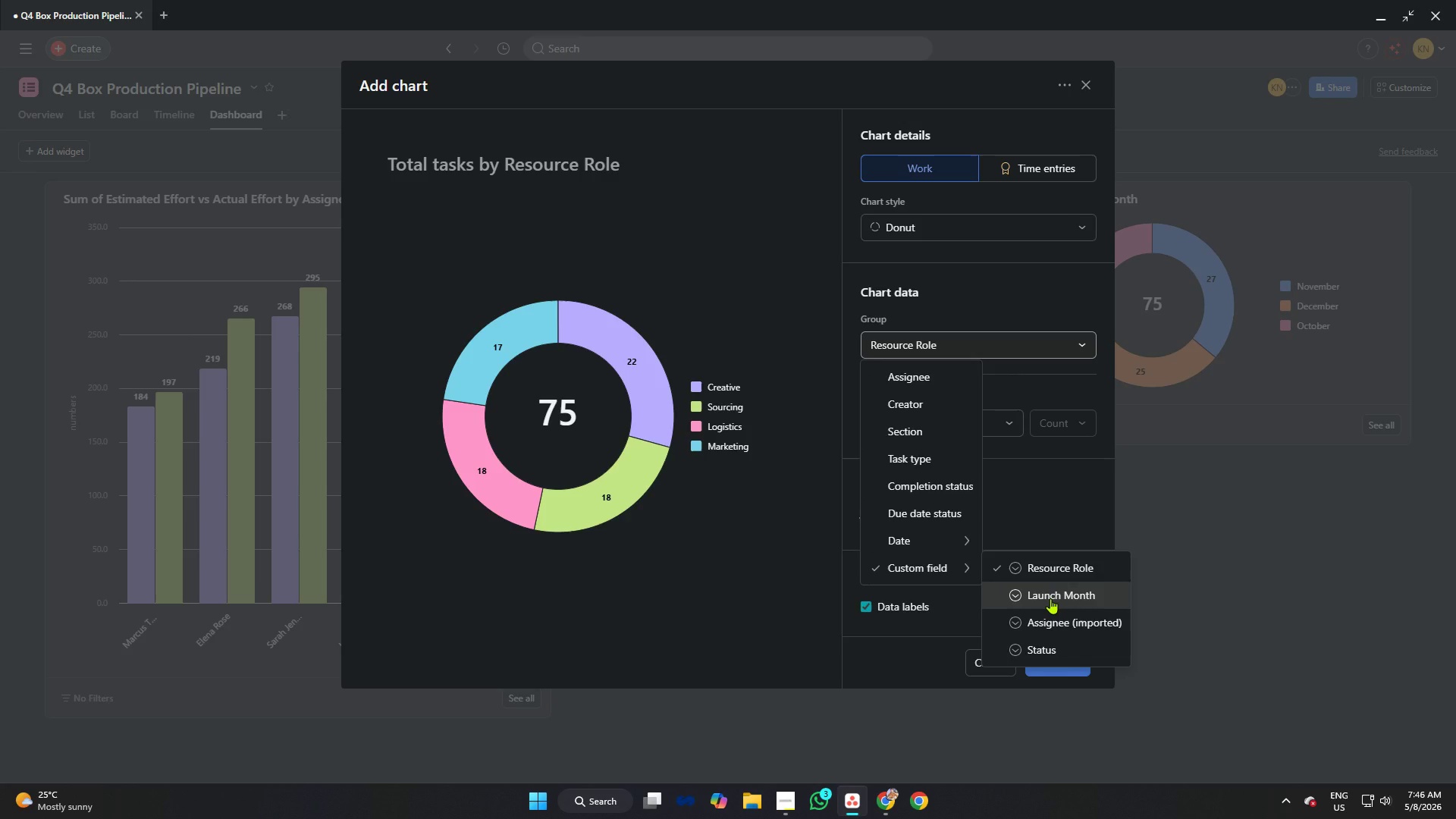 
left_click([1050, 598])
 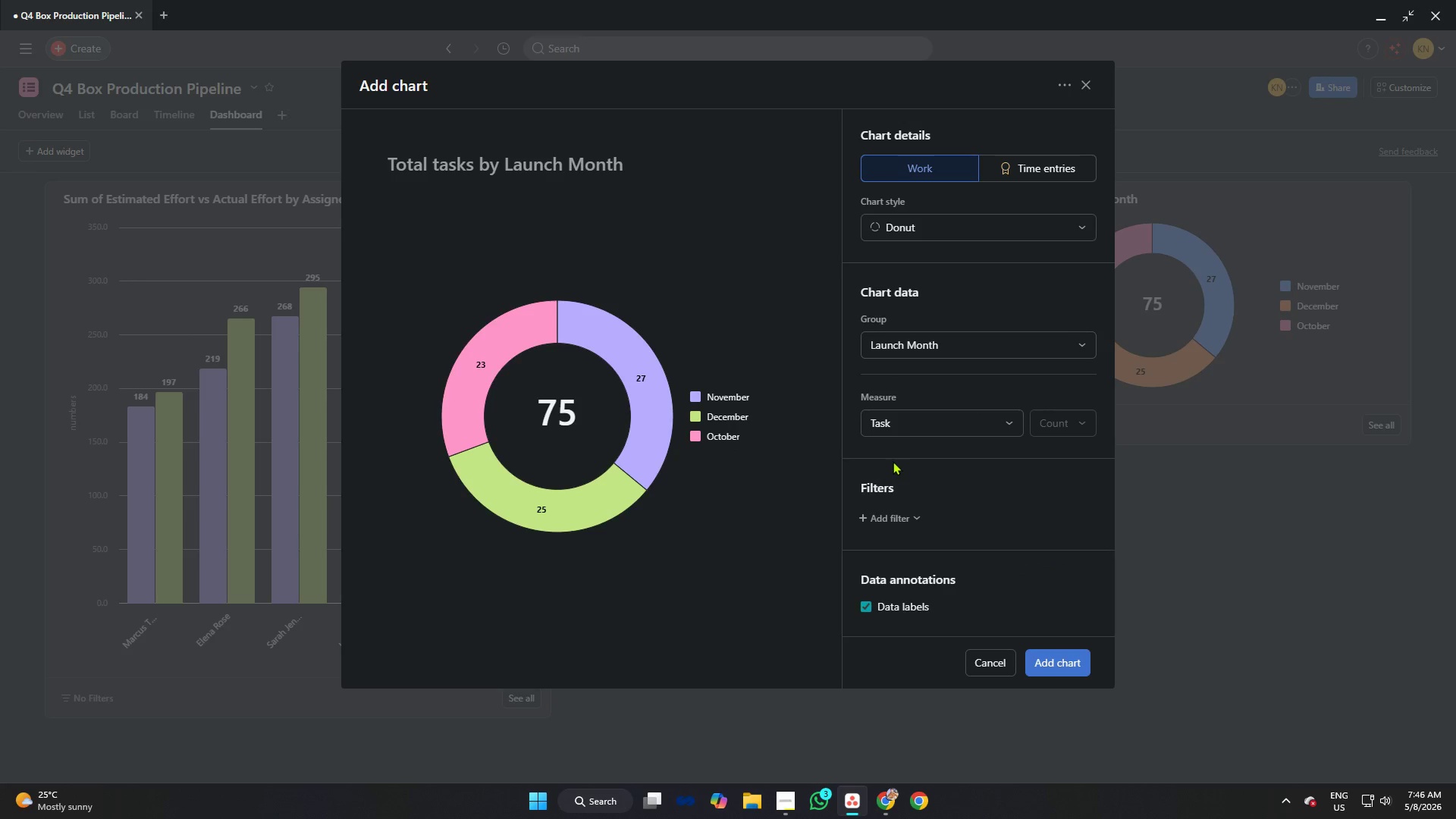 
left_click([942, 344])
 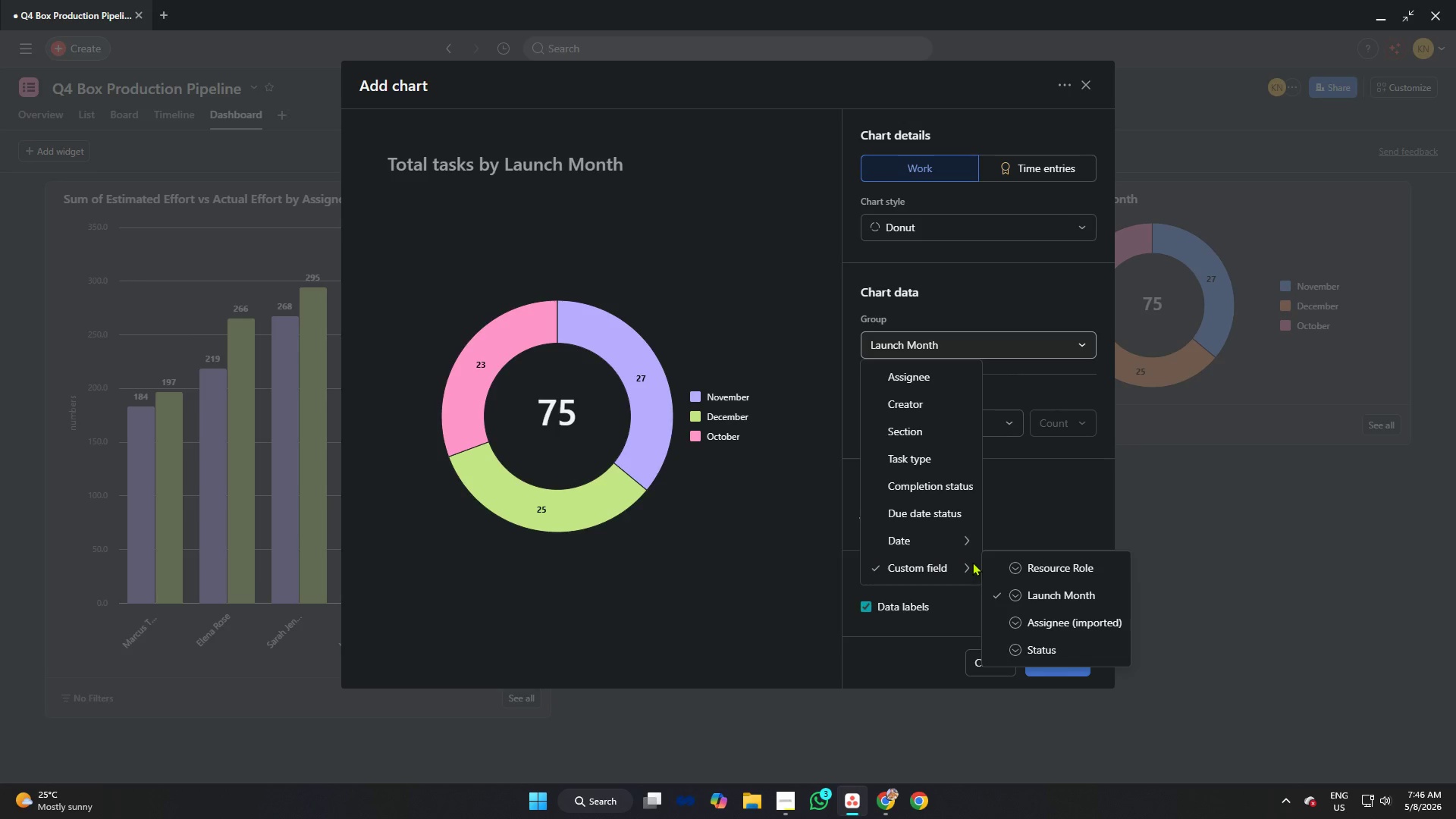 
left_click([1034, 565])